 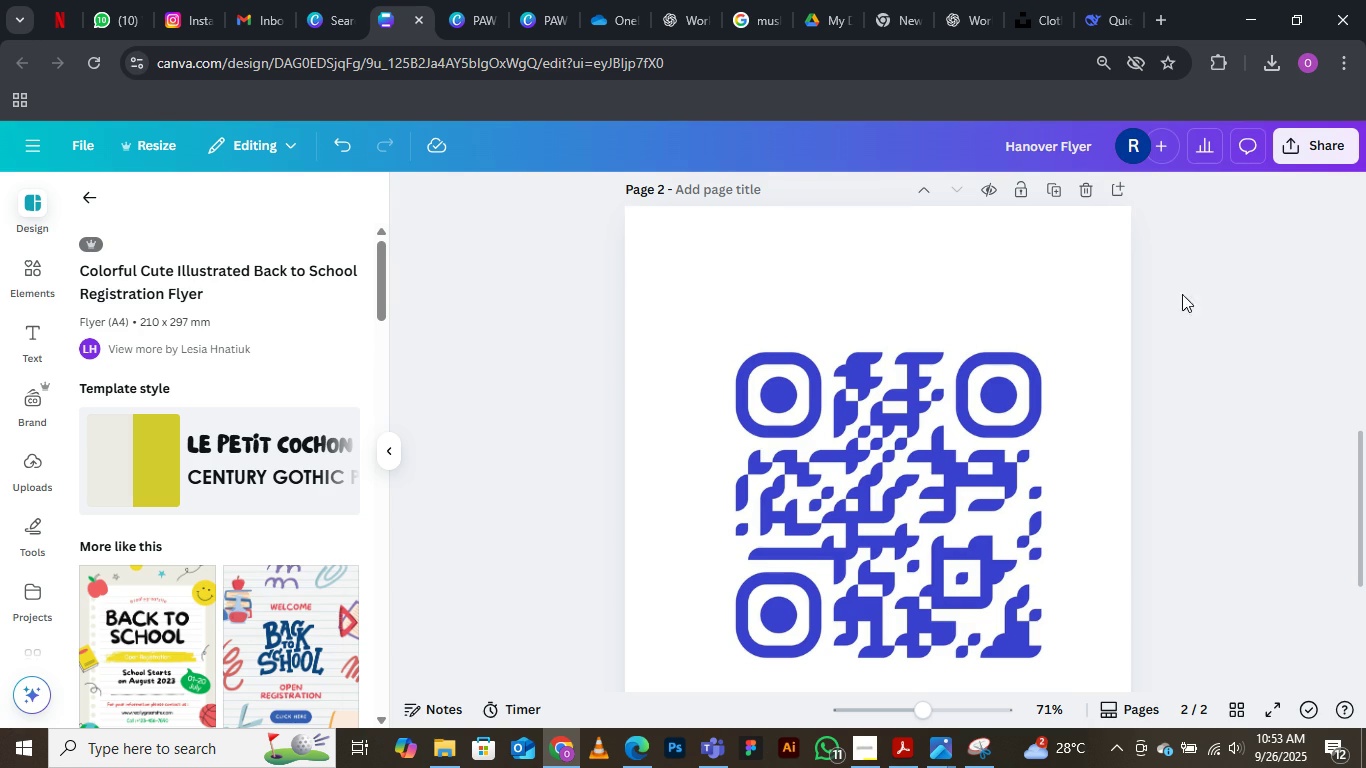 
left_click([1298, 153])
 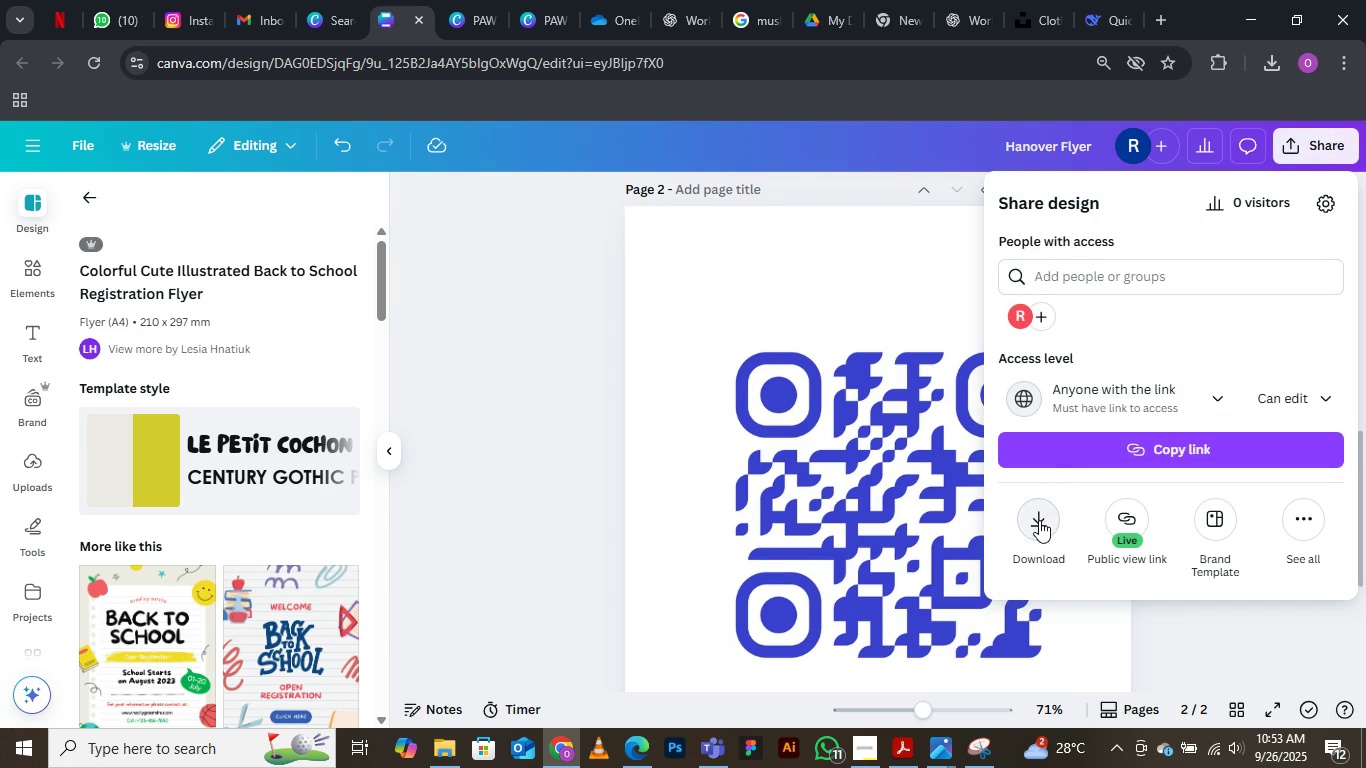 
left_click([1036, 517])
 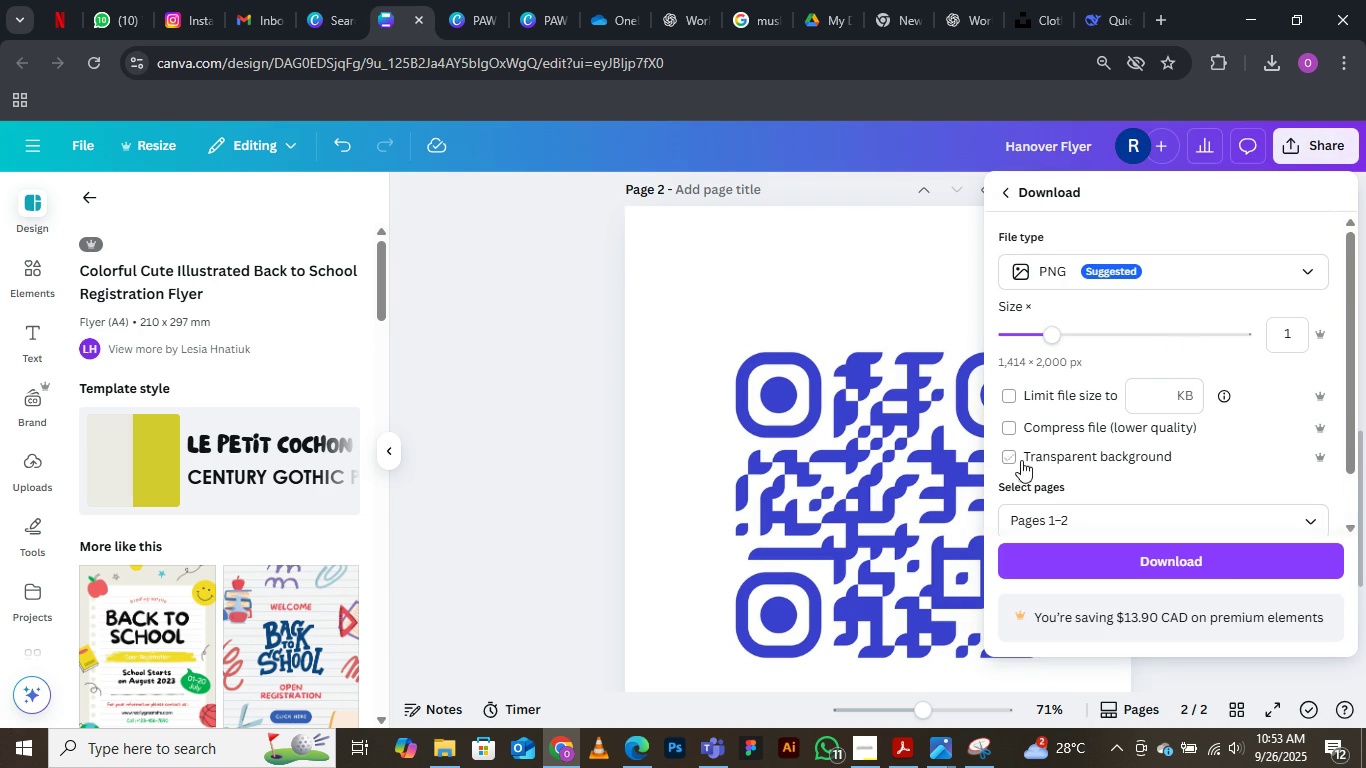 
left_click([1078, 520])
 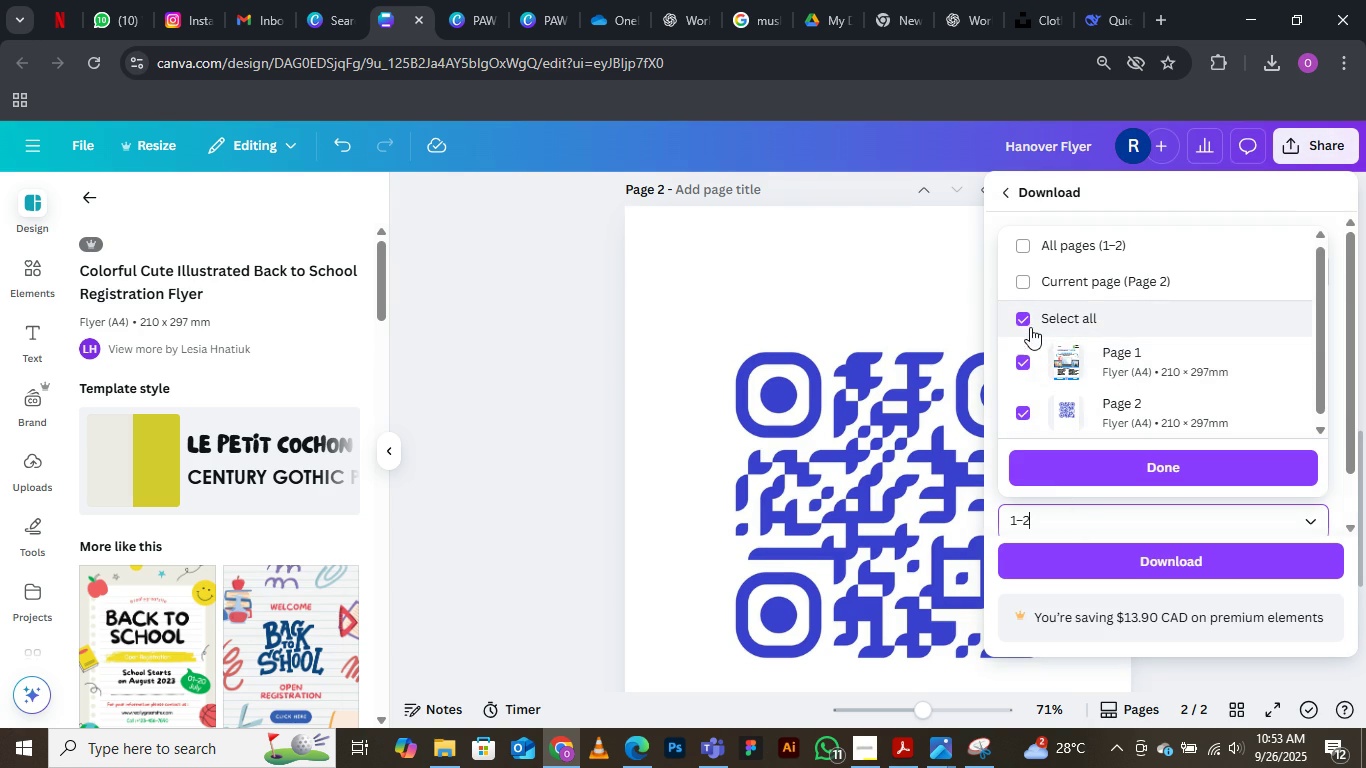 
left_click([1027, 323])
 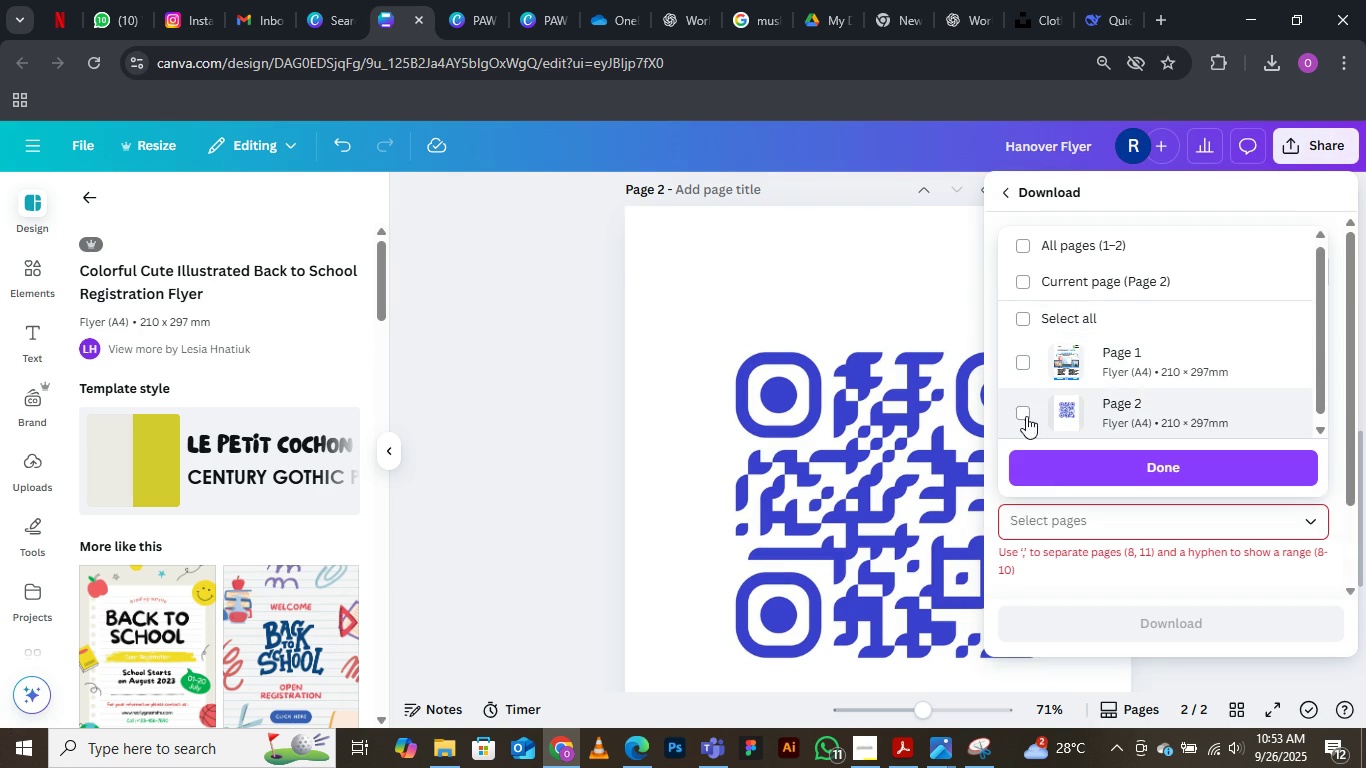 
left_click([1026, 416])
 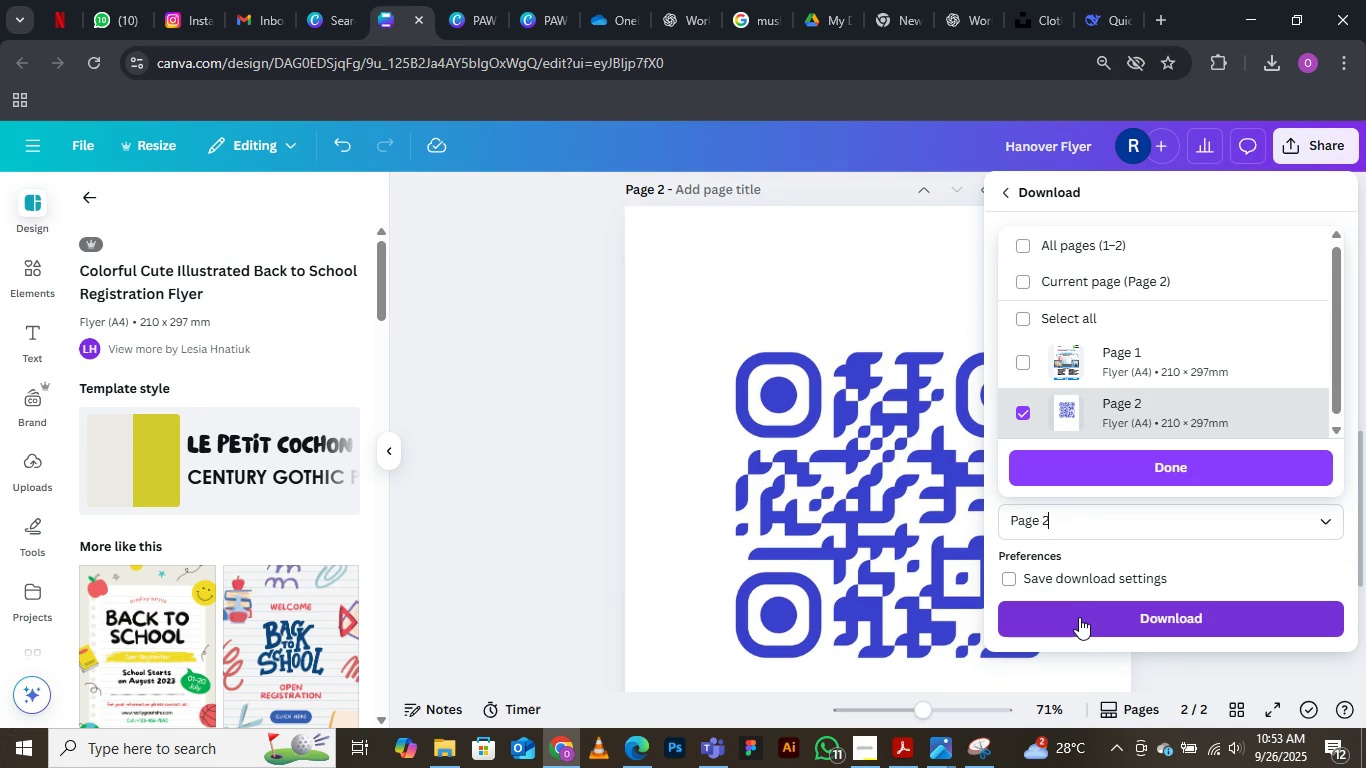 